 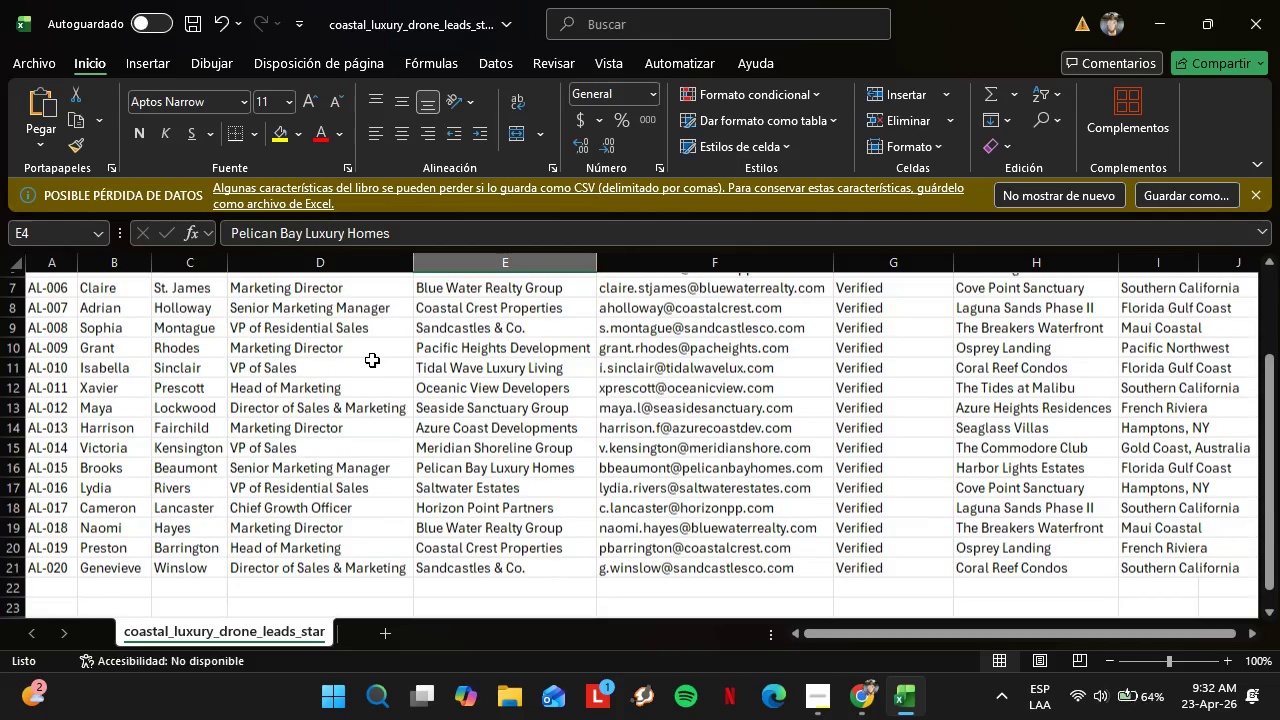 
left_click([862, 681])
 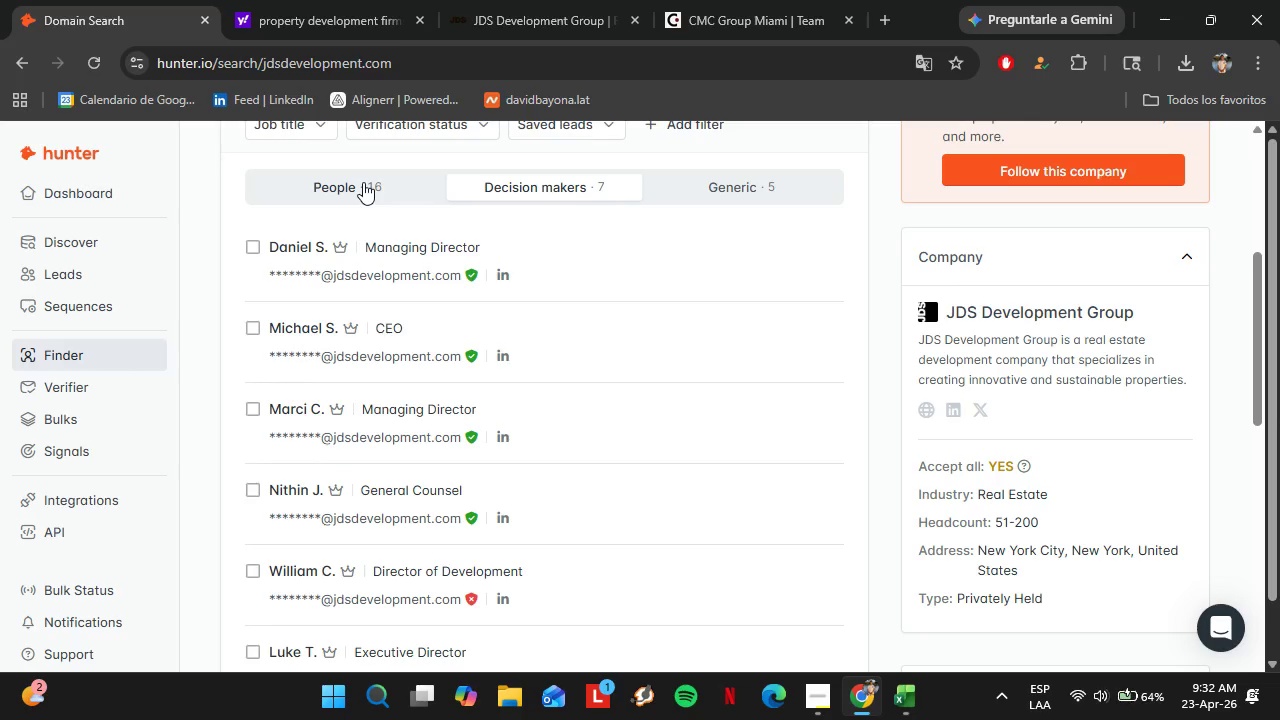 
left_click([360, 187])
 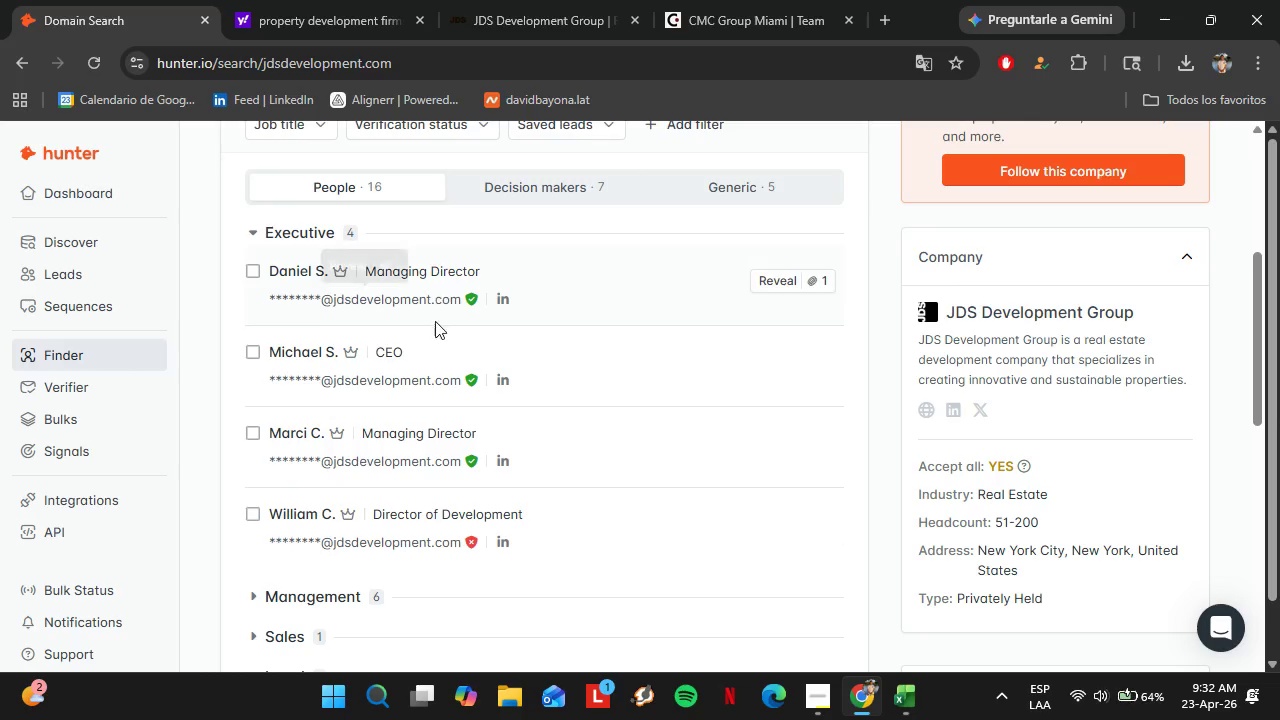 
scroll: coordinate [437, 359], scroll_direction: down, amount: 1.0
 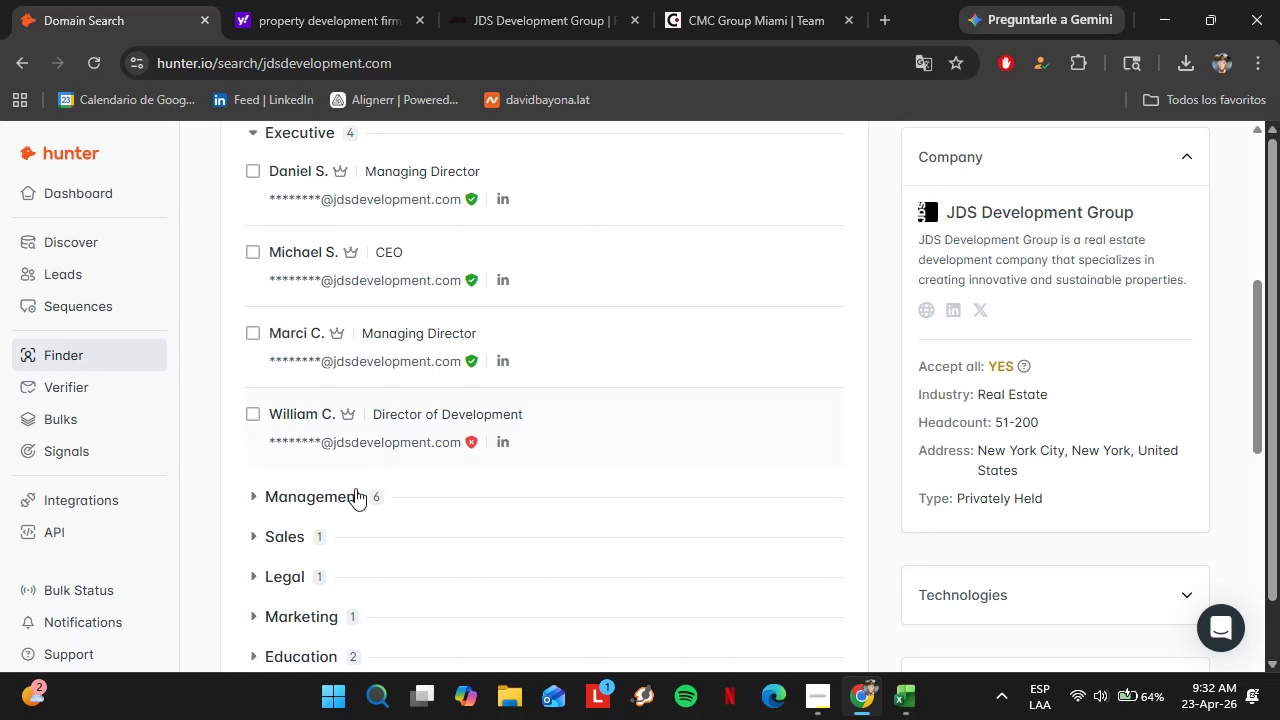 
left_click([349, 494])
 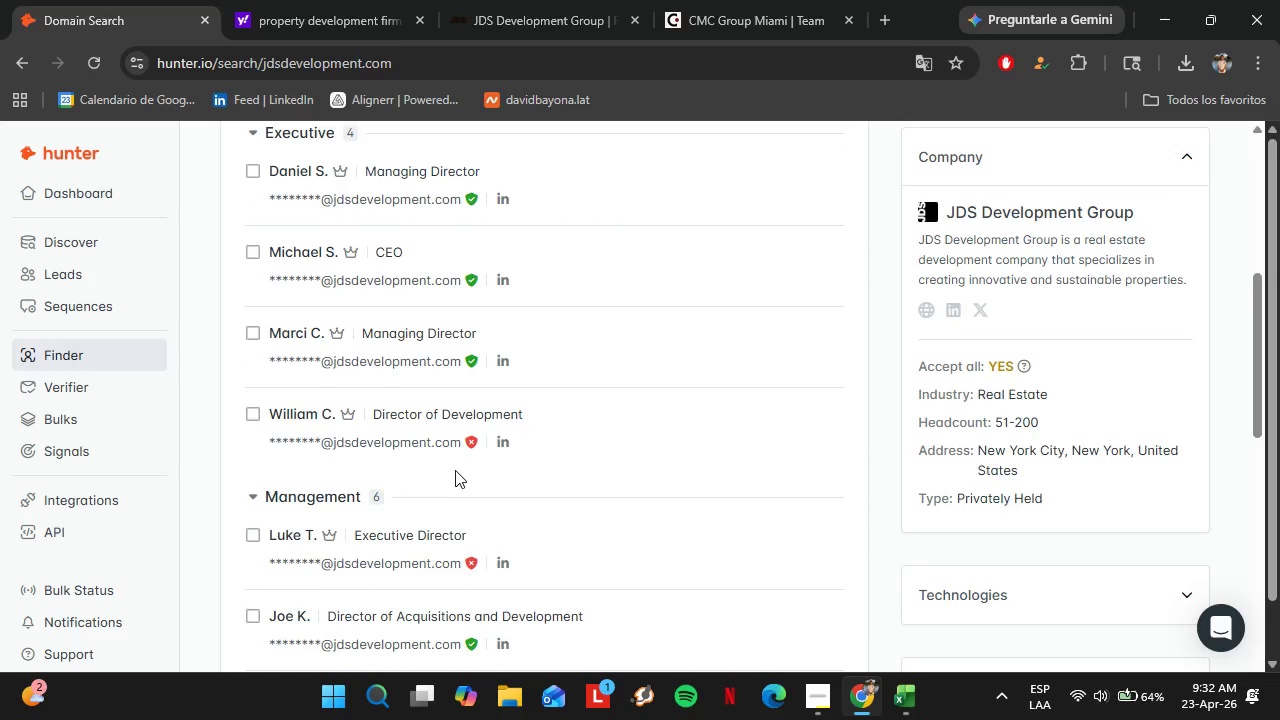 
scroll: coordinate [515, 390], scroll_direction: down, amount: 8.0
 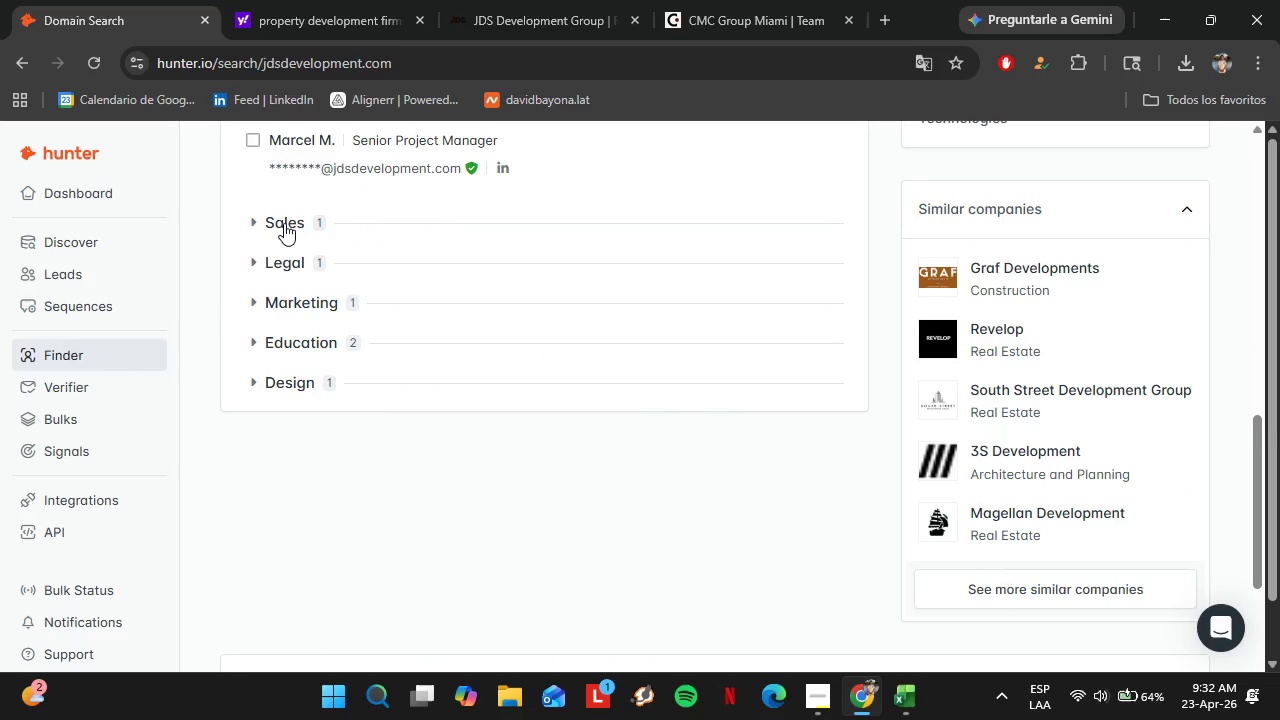 
left_click([283, 222])
 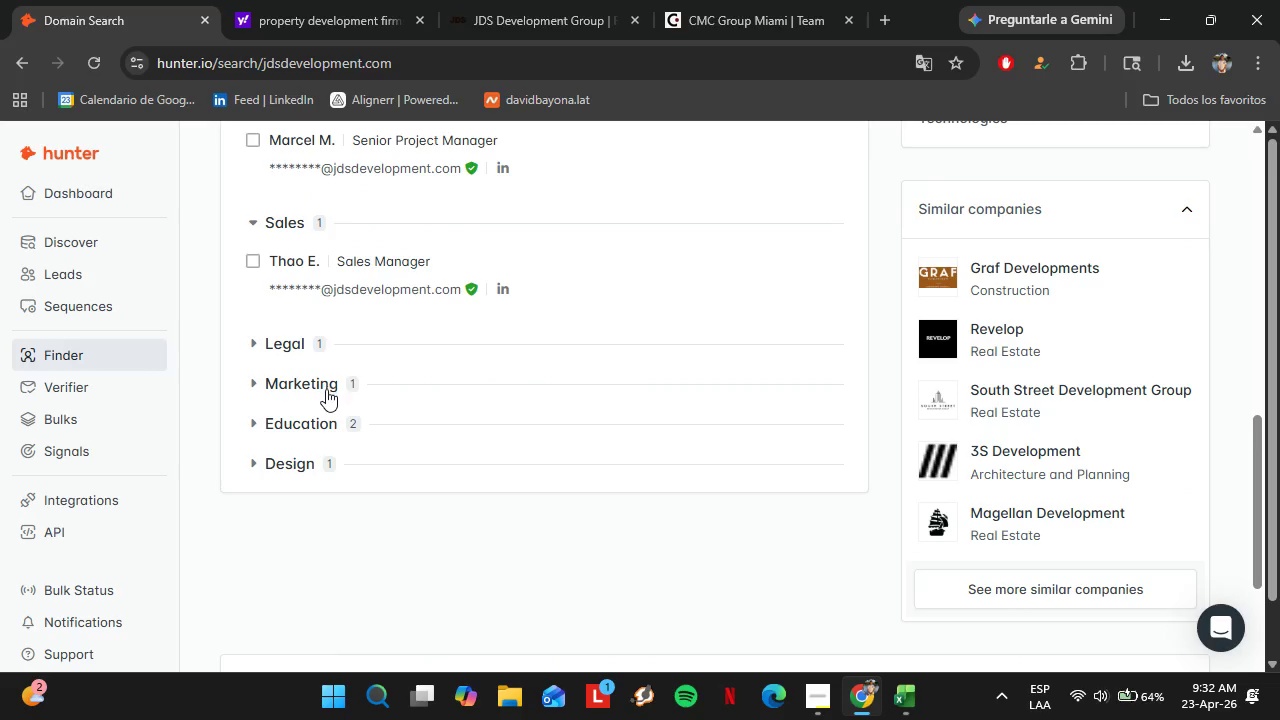 
left_click([316, 383])
 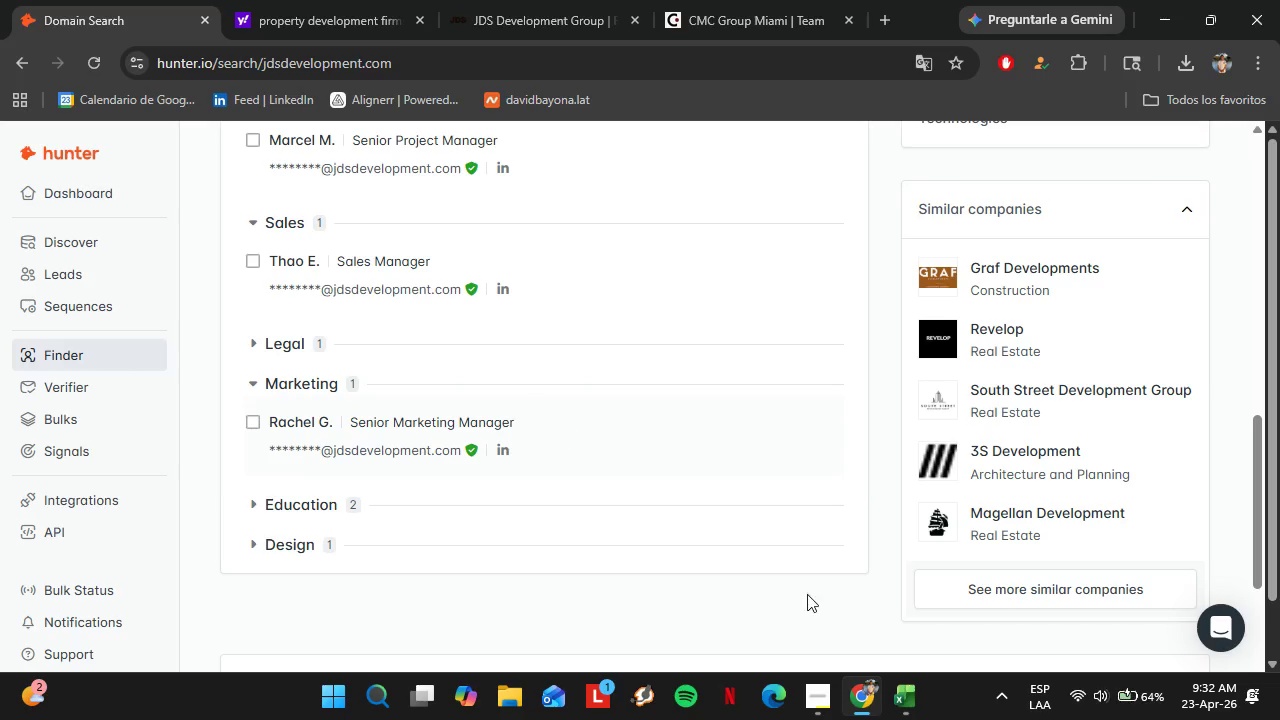 
left_click([824, 701])
 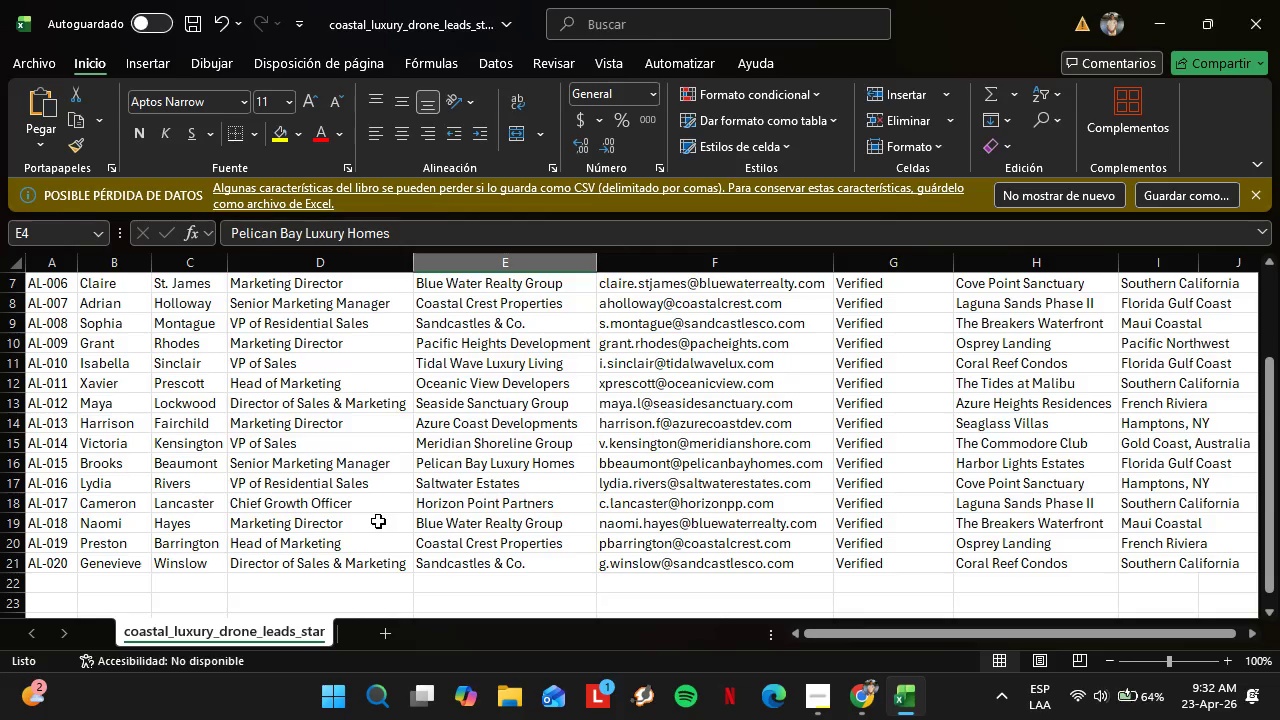 
scroll: coordinate [326, 514], scroll_direction: up, amount: 4.0
 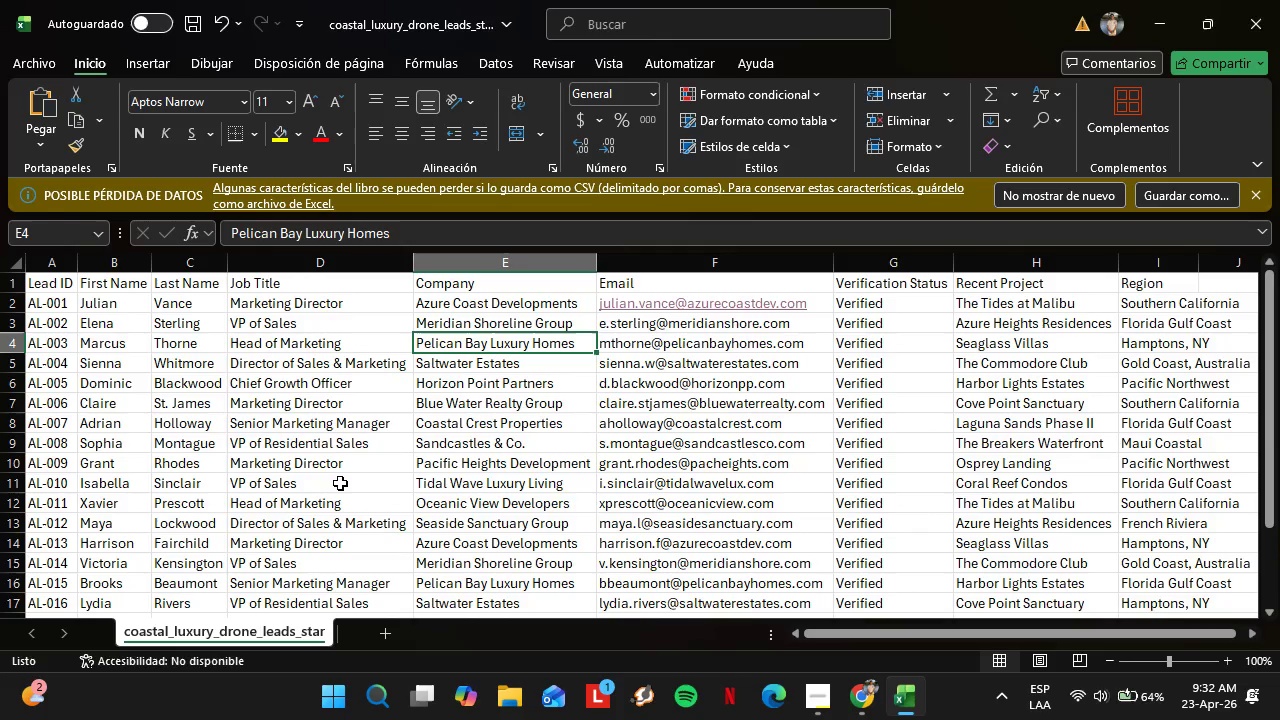 
scroll: coordinate [340, 483], scroll_direction: down, amount: 2.0
 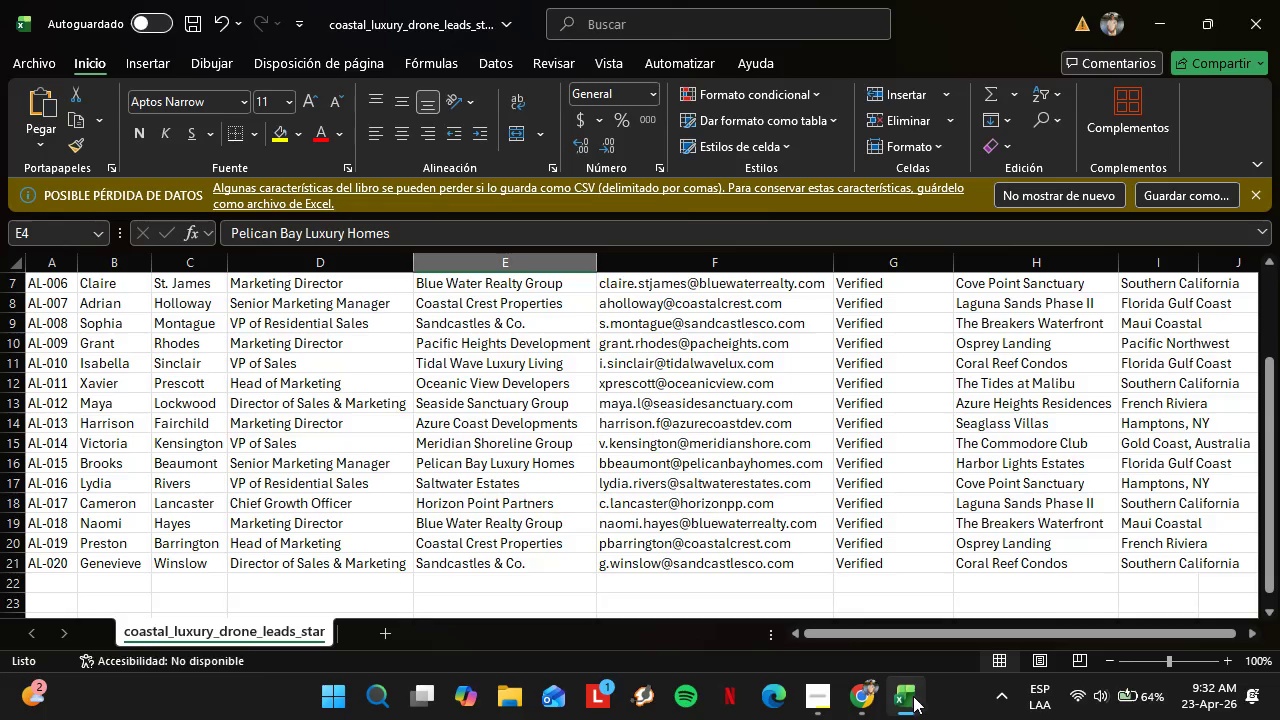 
left_click([869, 698])
 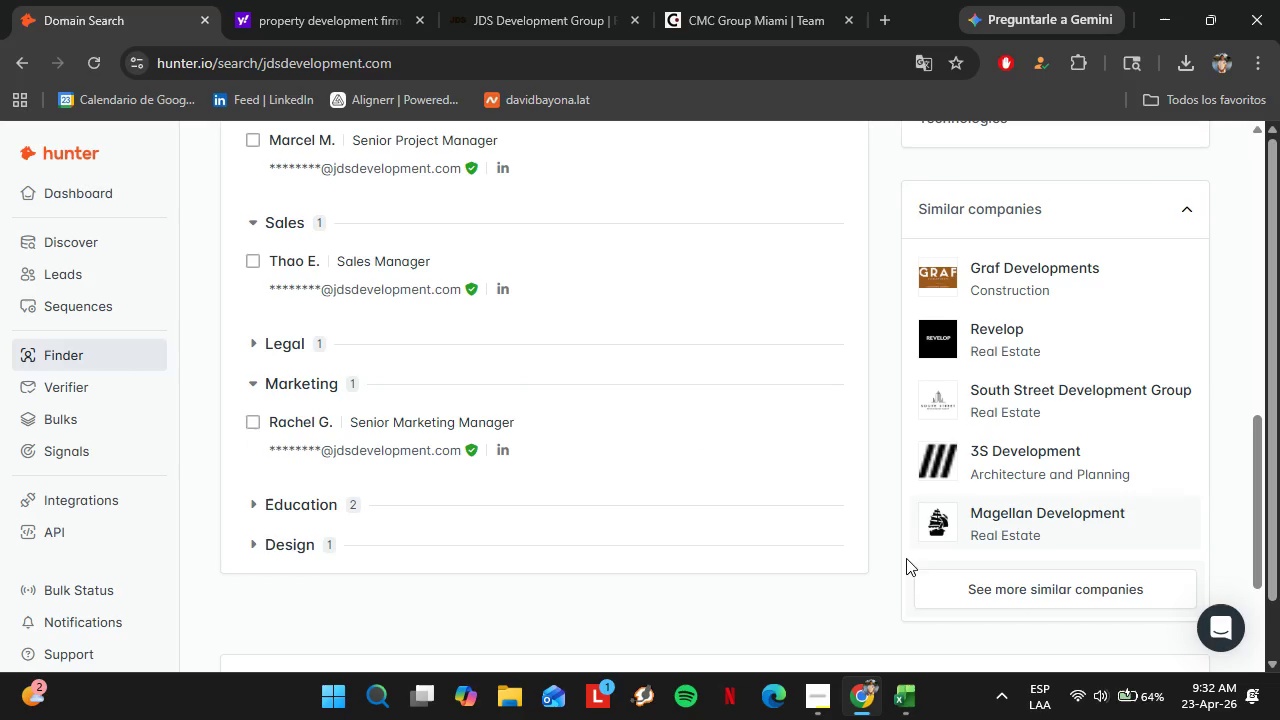 
scroll: coordinate [732, 478], scroll_direction: up, amount: 3.0
 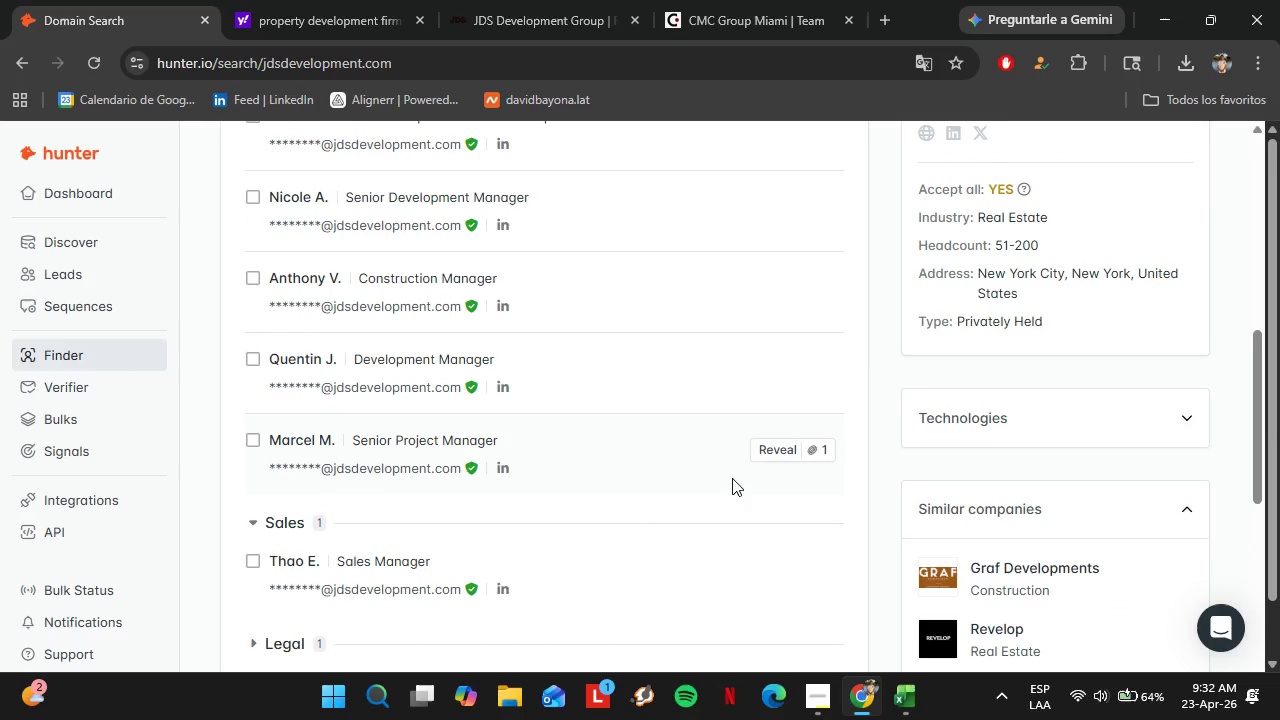 
scroll: coordinate [732, 478], scroll_direction: down, amount: 2.0
 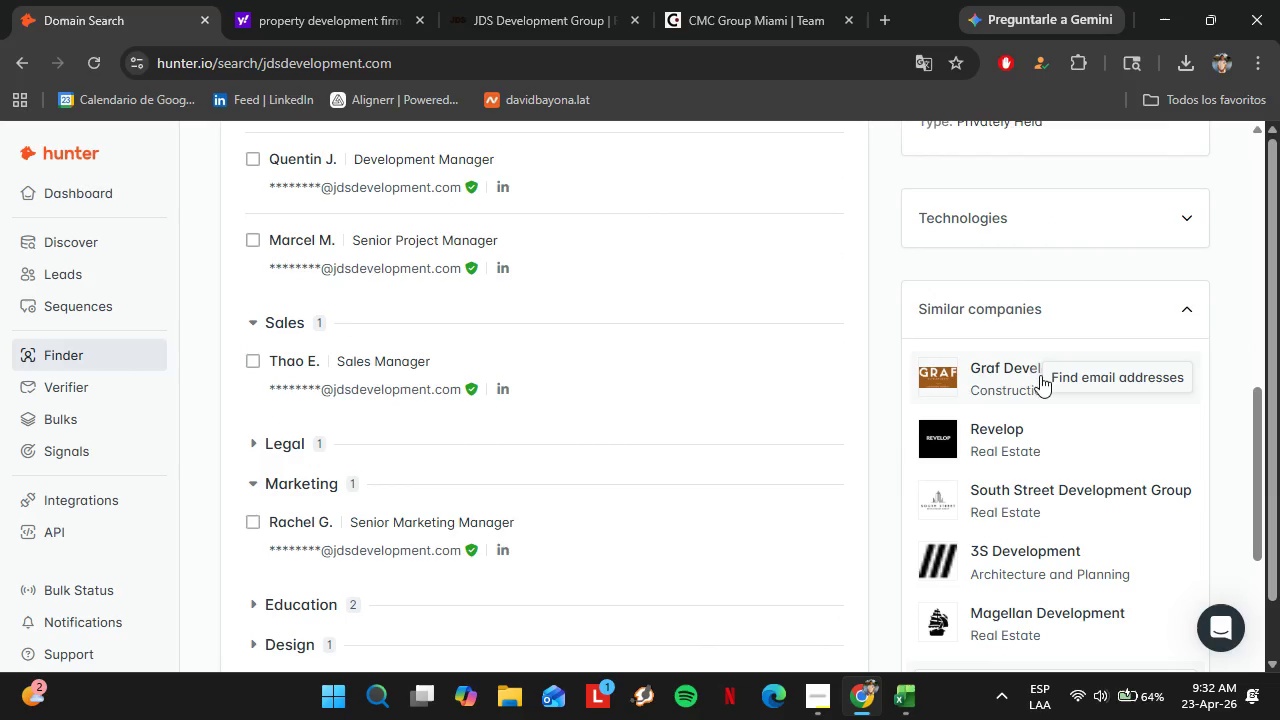 
left_click([966, 371])
 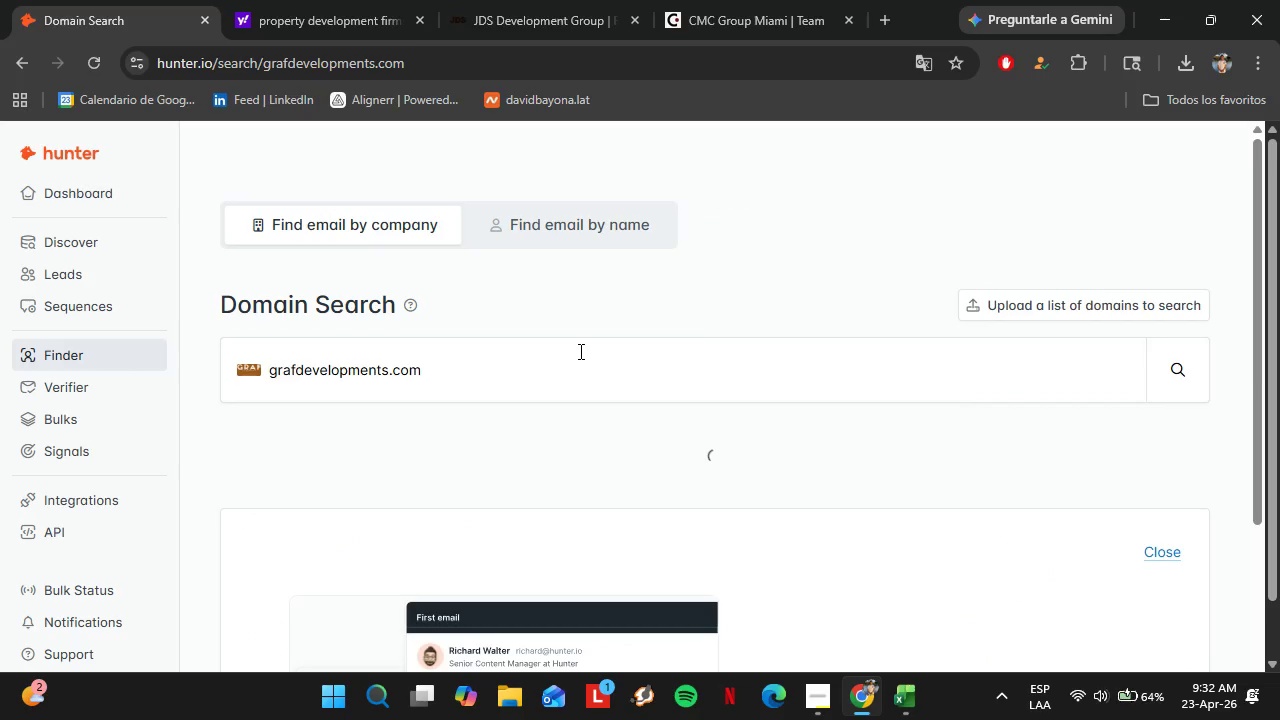 
scroll: coordinate [1025, 398], scroll_direction: down, amount: 9.0
 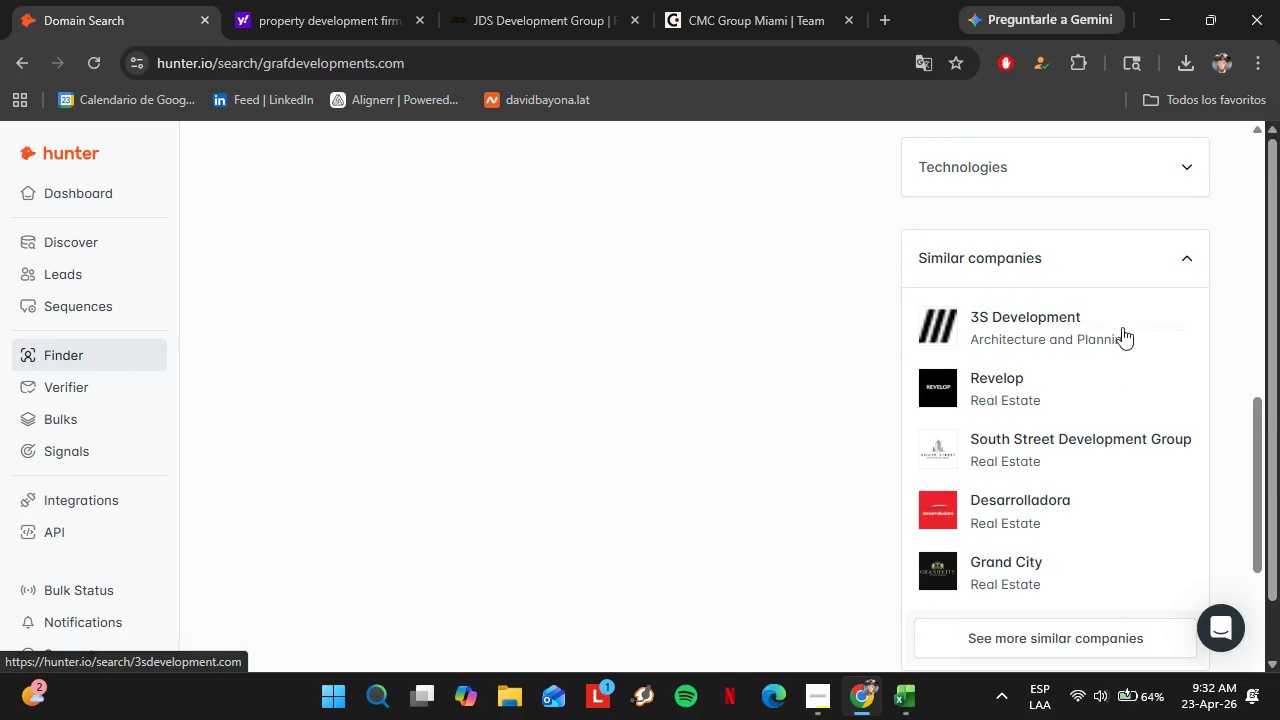 
left_click([1062, 324])
 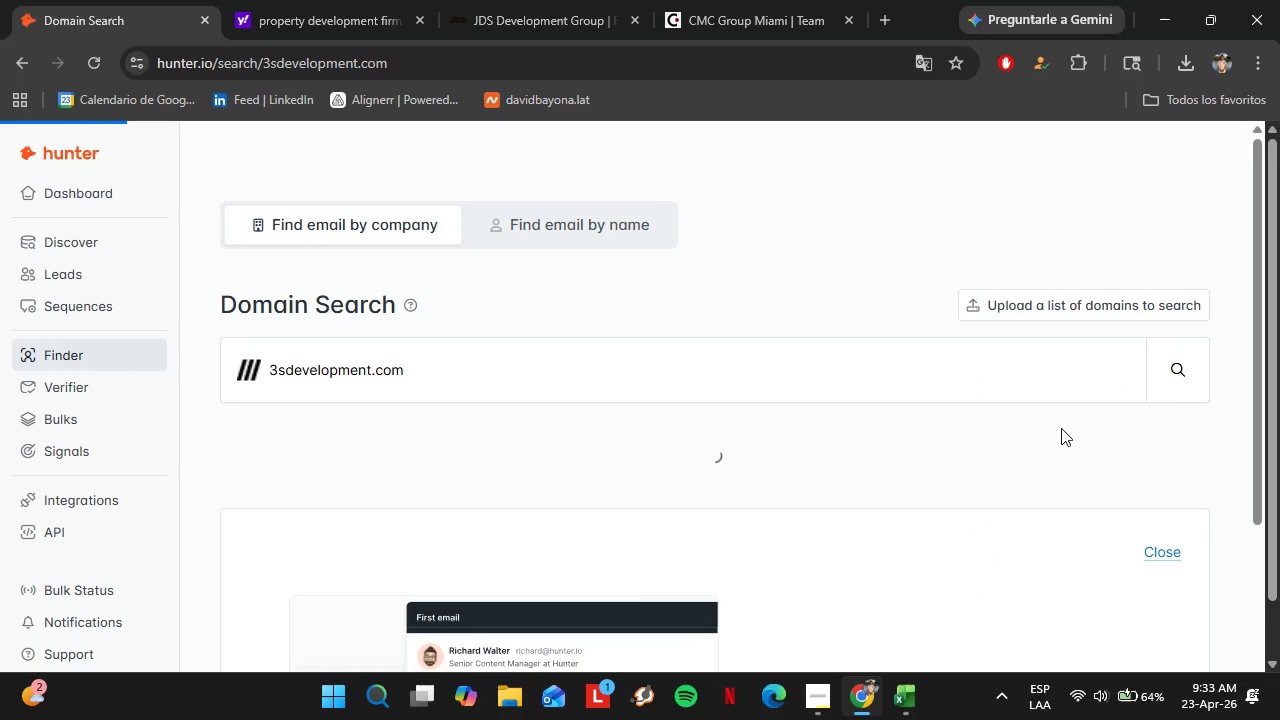 
scroll: coordinate [974, 417], scroll_direction: down, amount: 9.0
 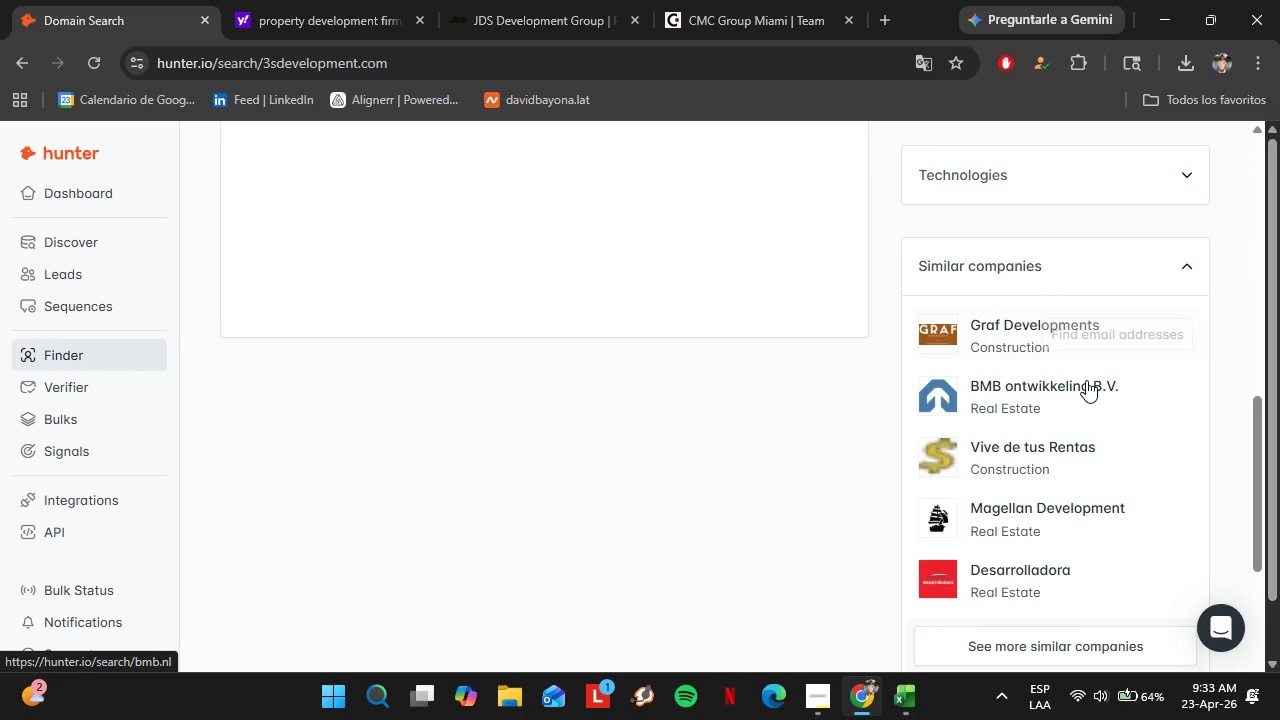 
left_click([1078, 399])
 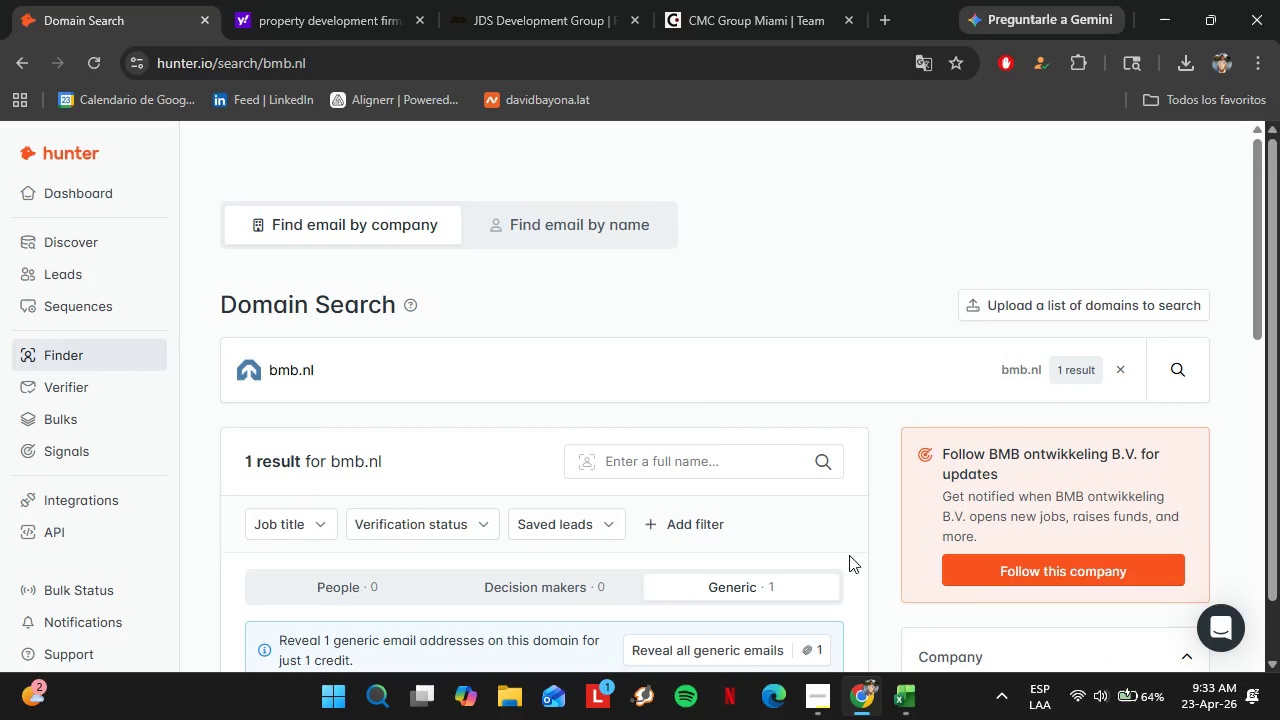 
left_click([824, 707])